 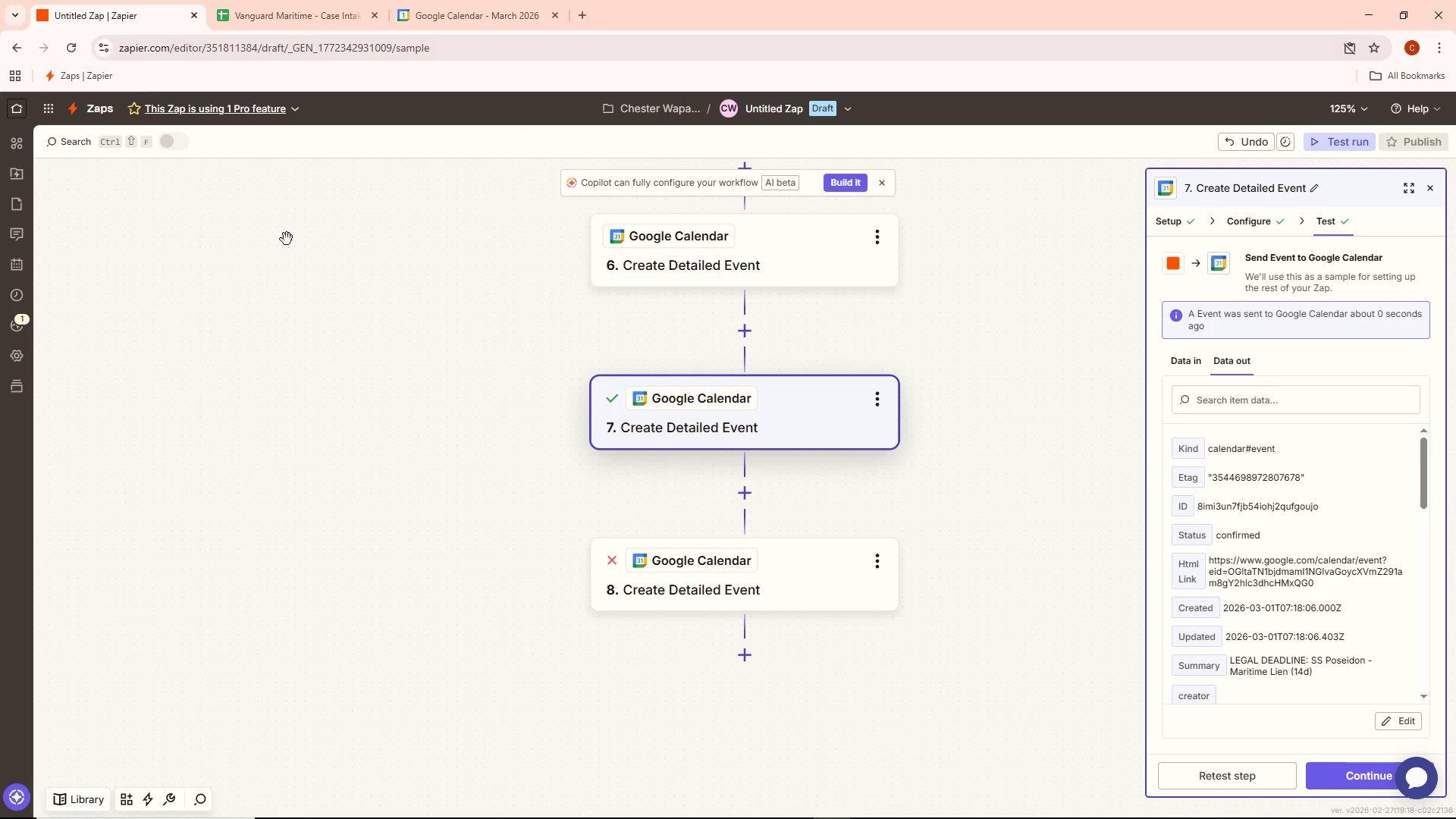 
double_click([822, 579])
 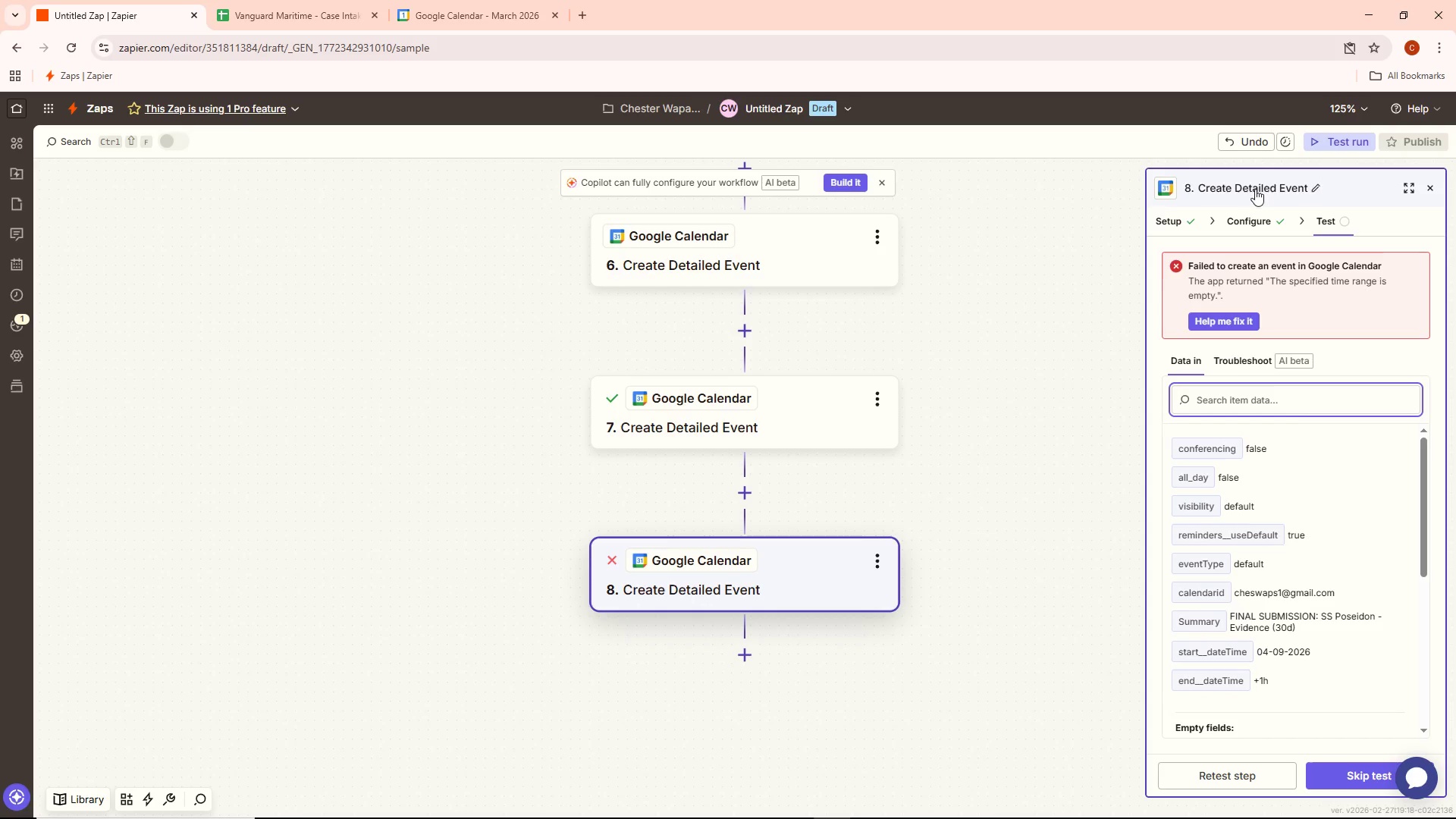 
left_click([1255, 221])
 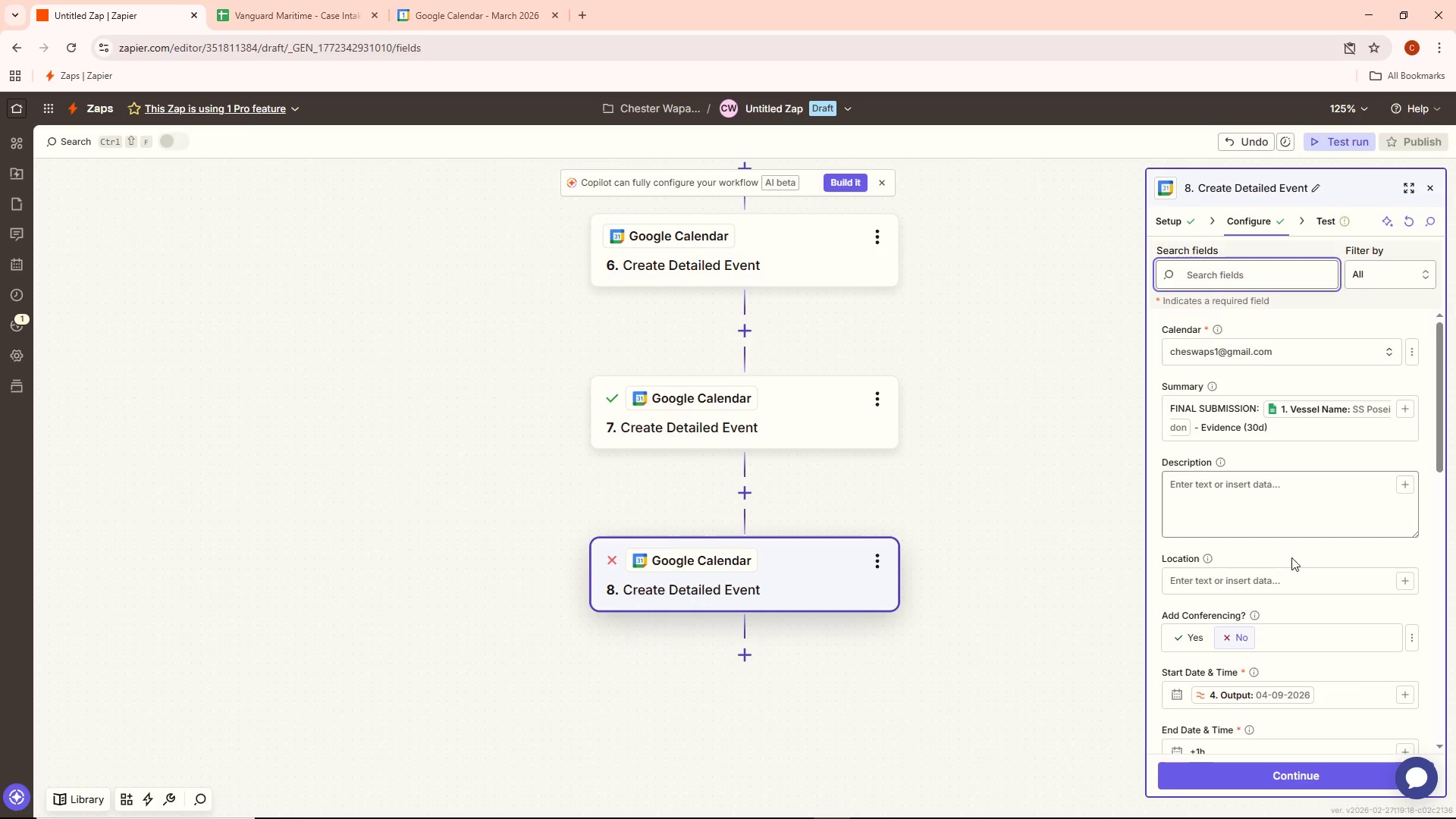 
scroll: coordinate [1247, 607], scroll_direction: down, amount: 2.0
 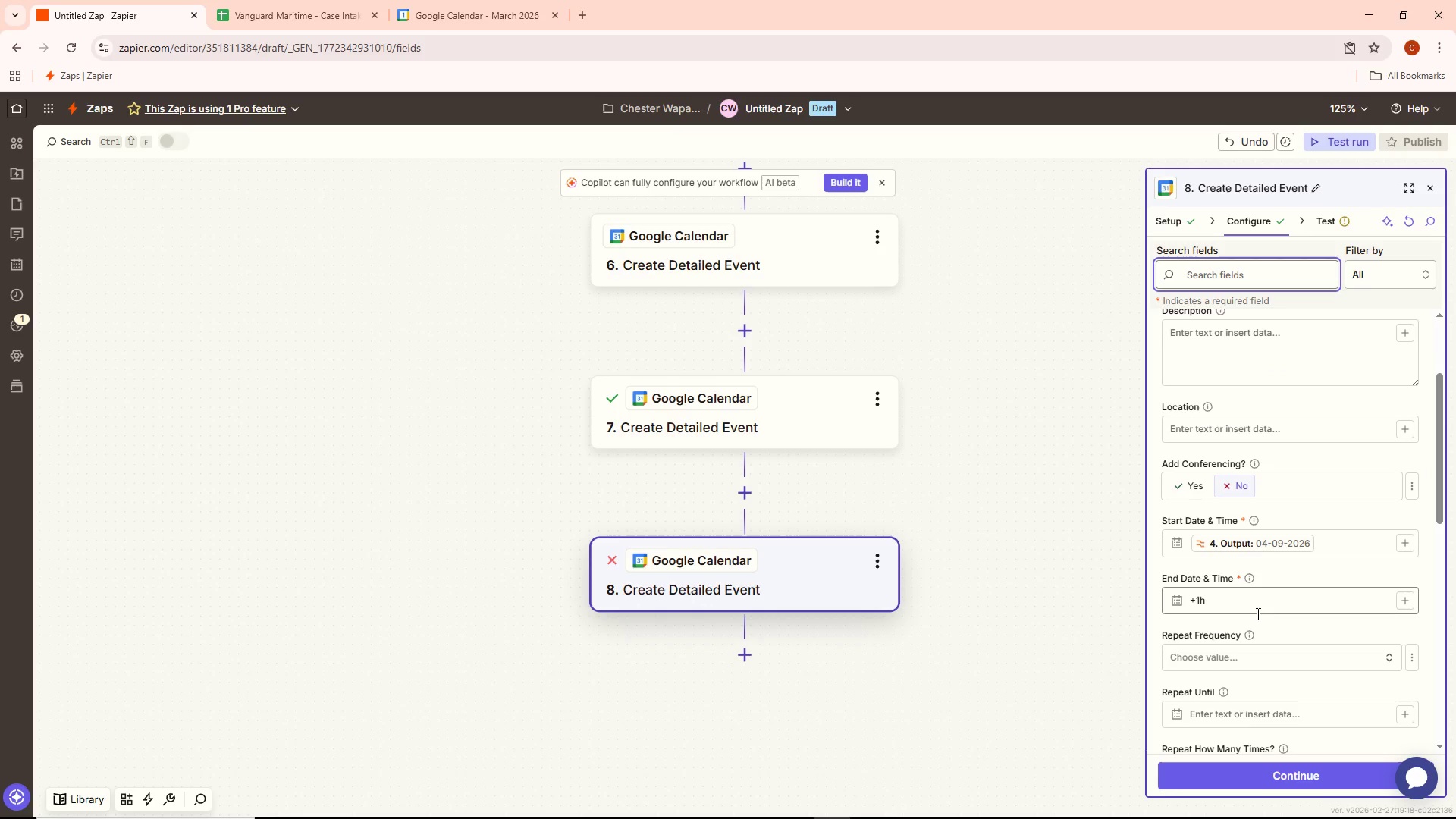 
left_click([1234, 599])
 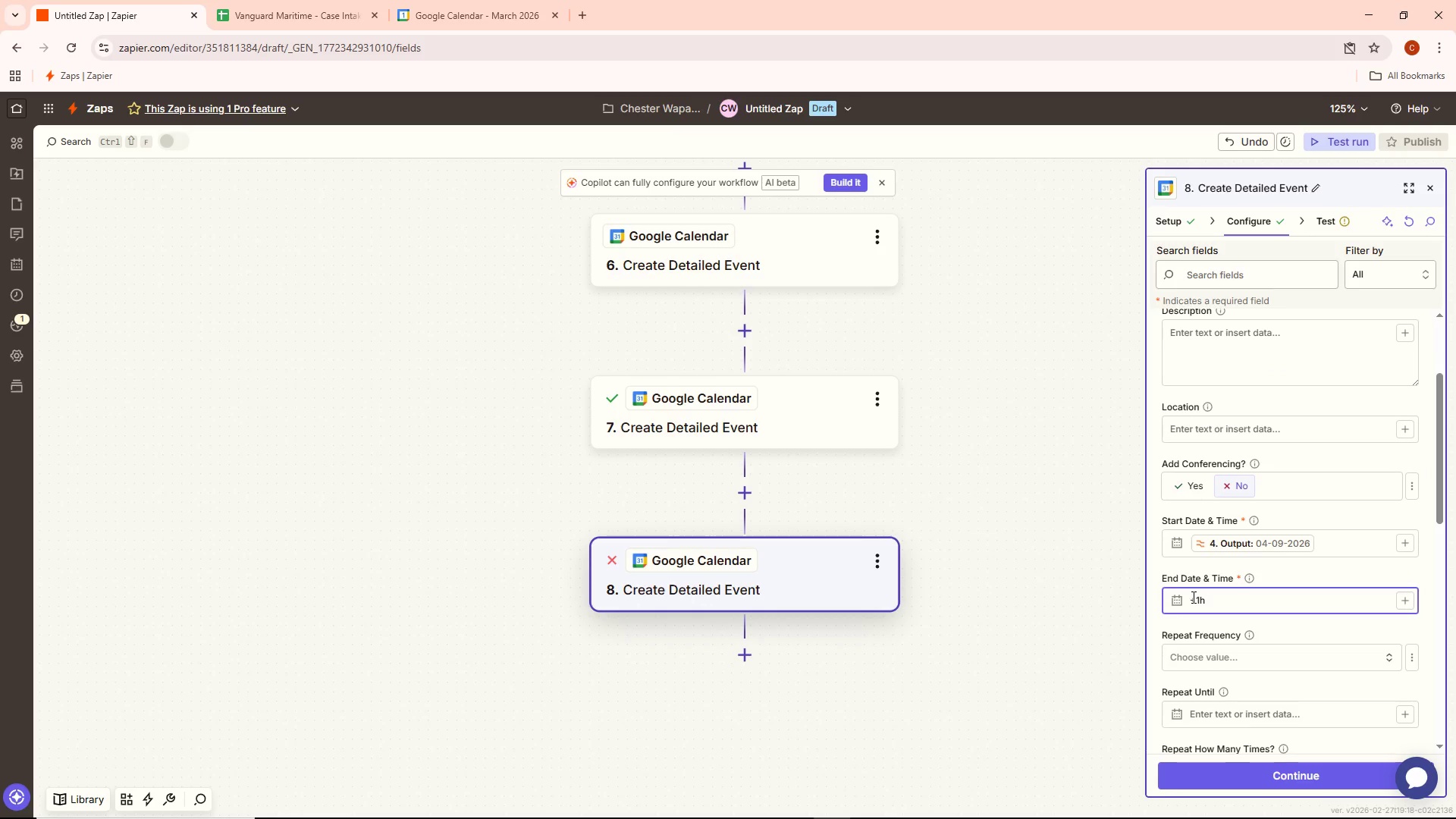 
left_click([1192, 597])
 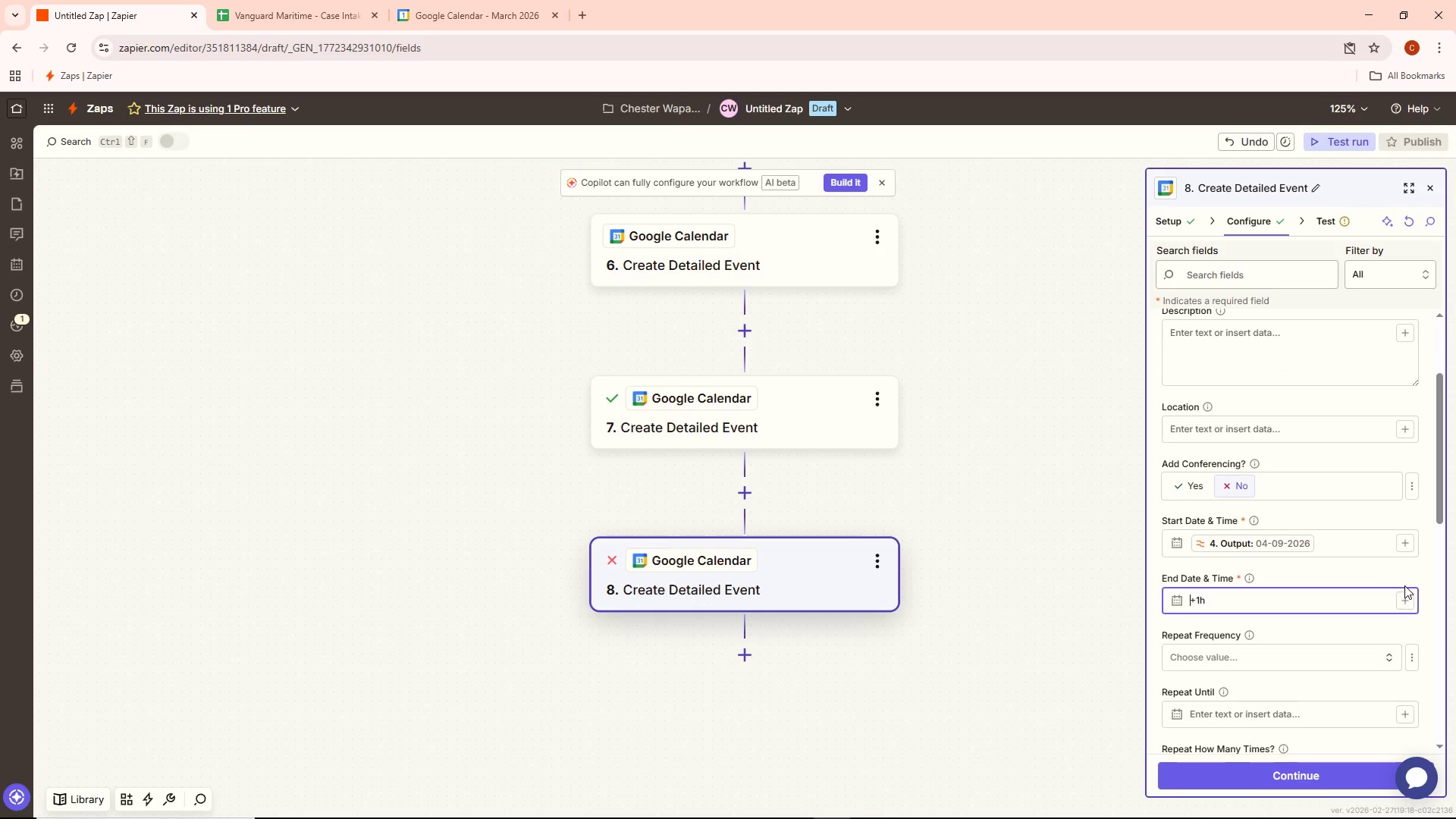 
left_click([1401, 603])
 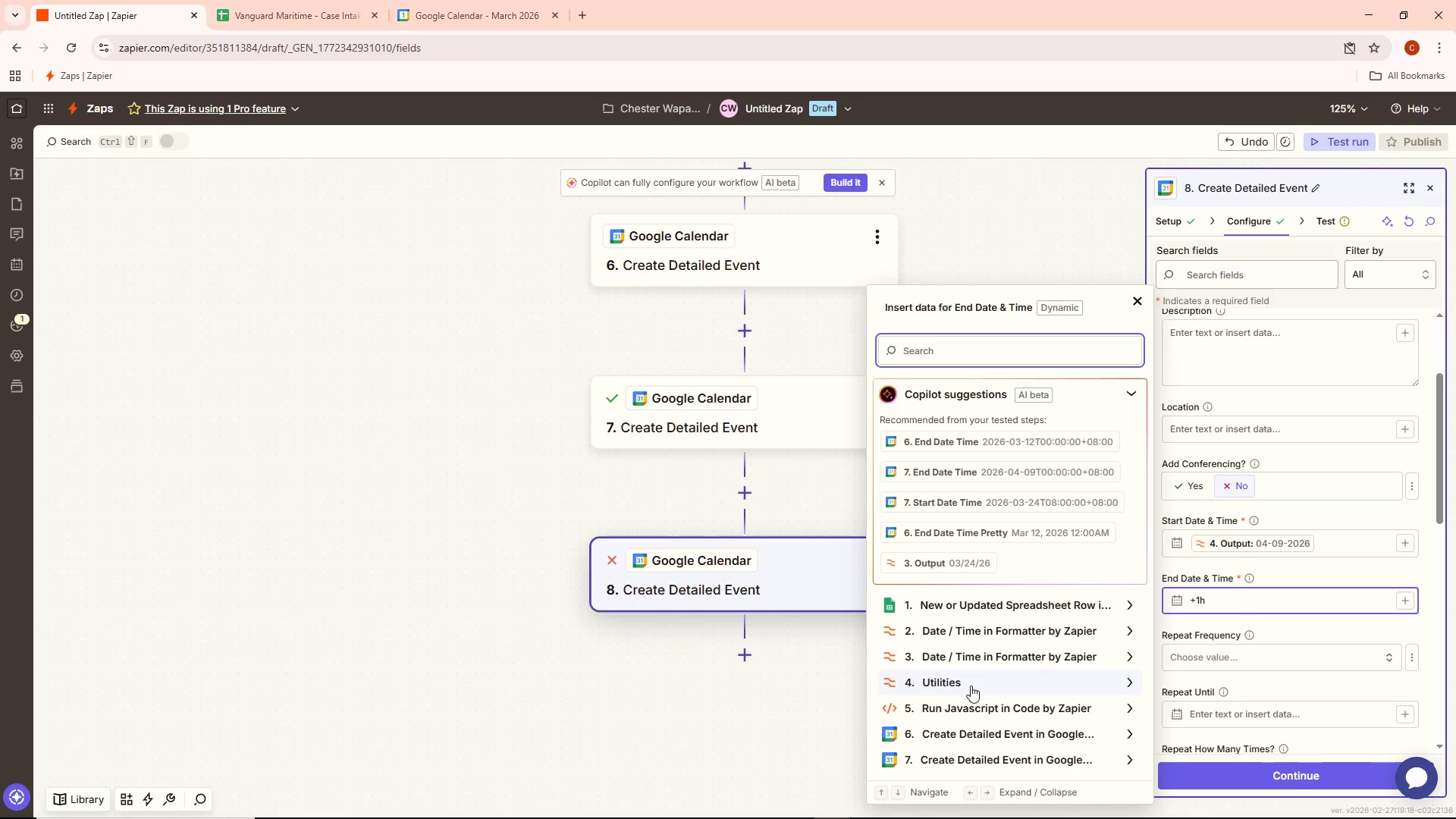 
wait(5.33)
 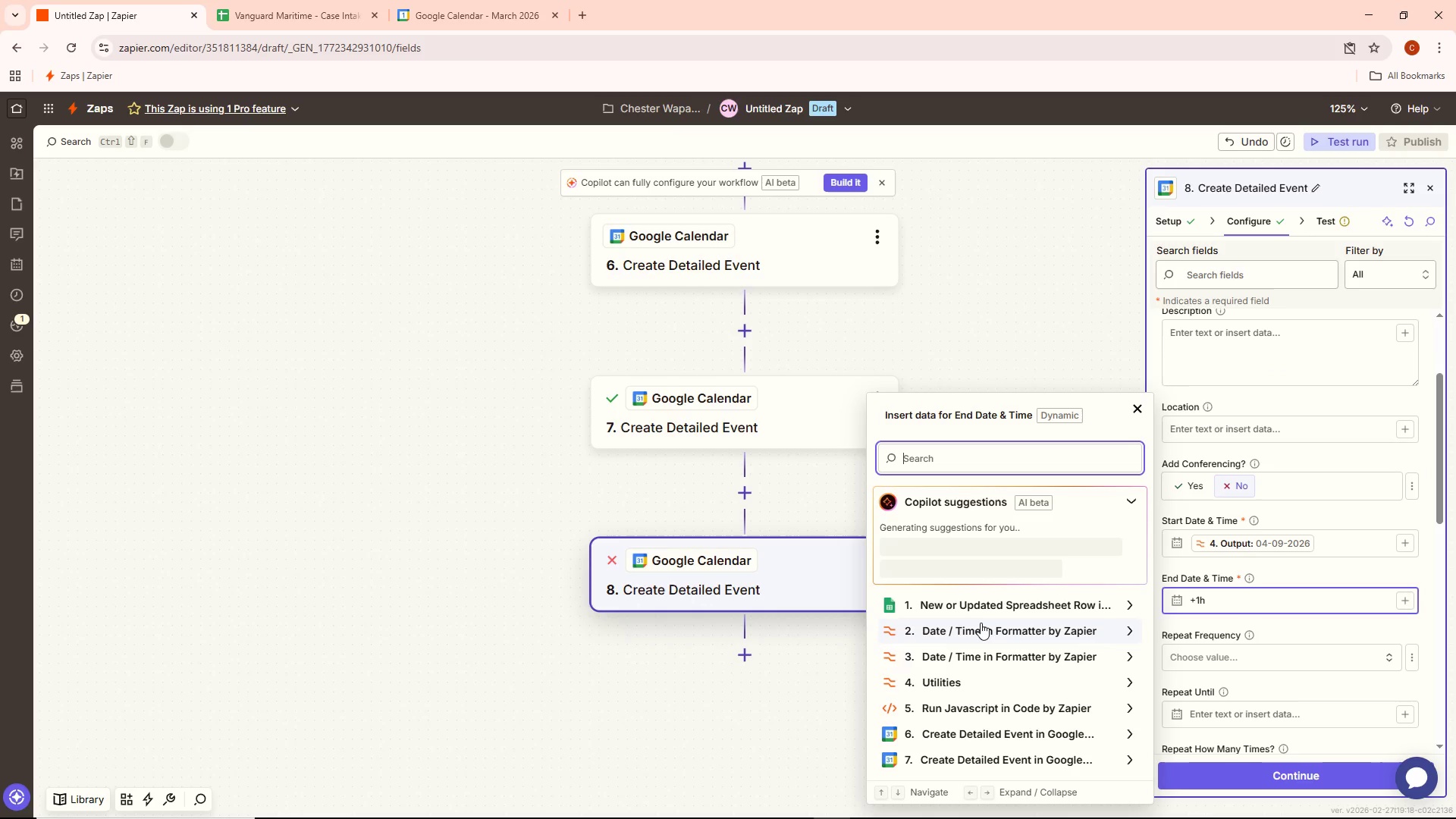 
left_click([966, 679])
 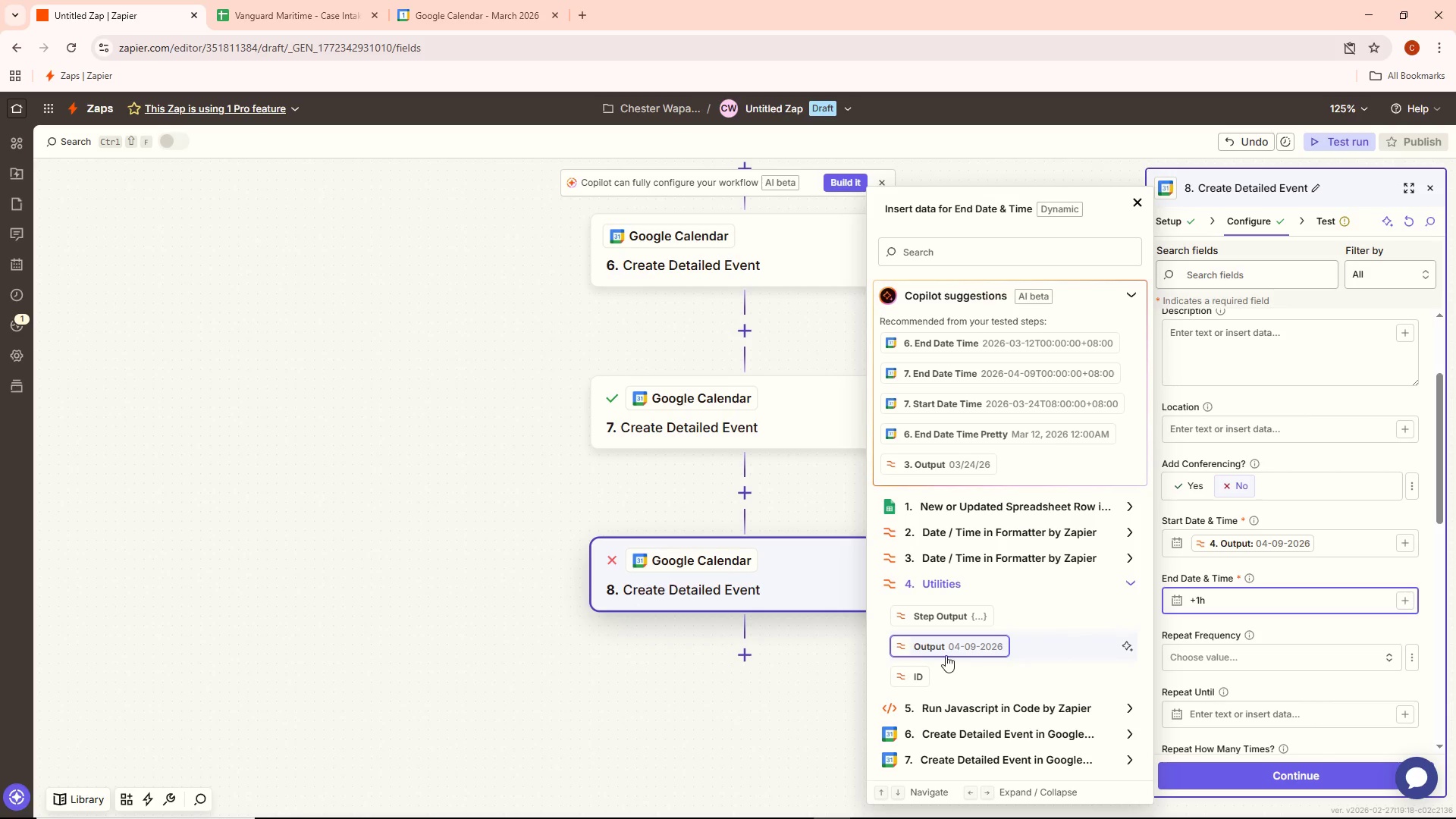 
left_click([944, 654])
 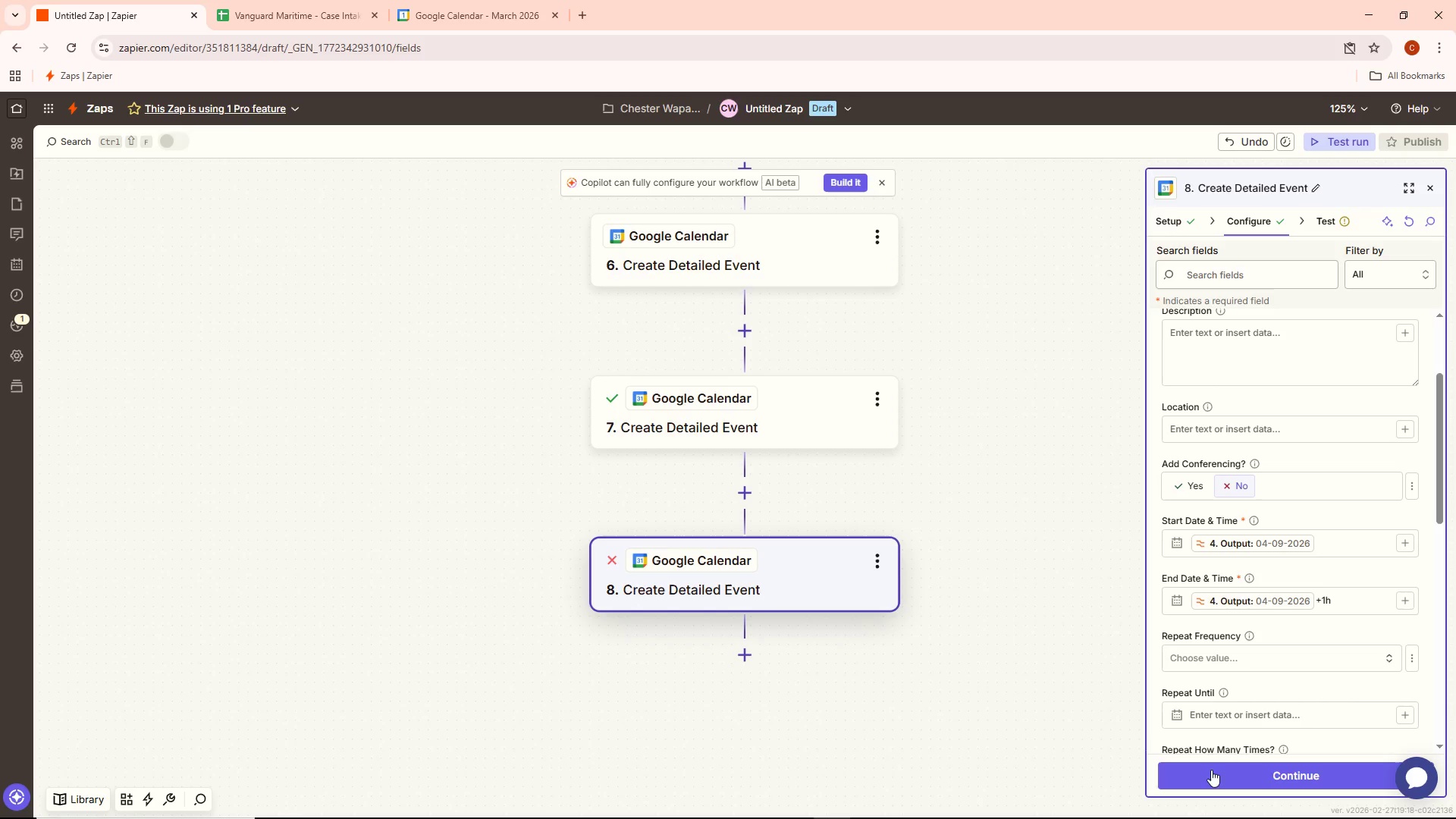 
left_click([1211, 771])
 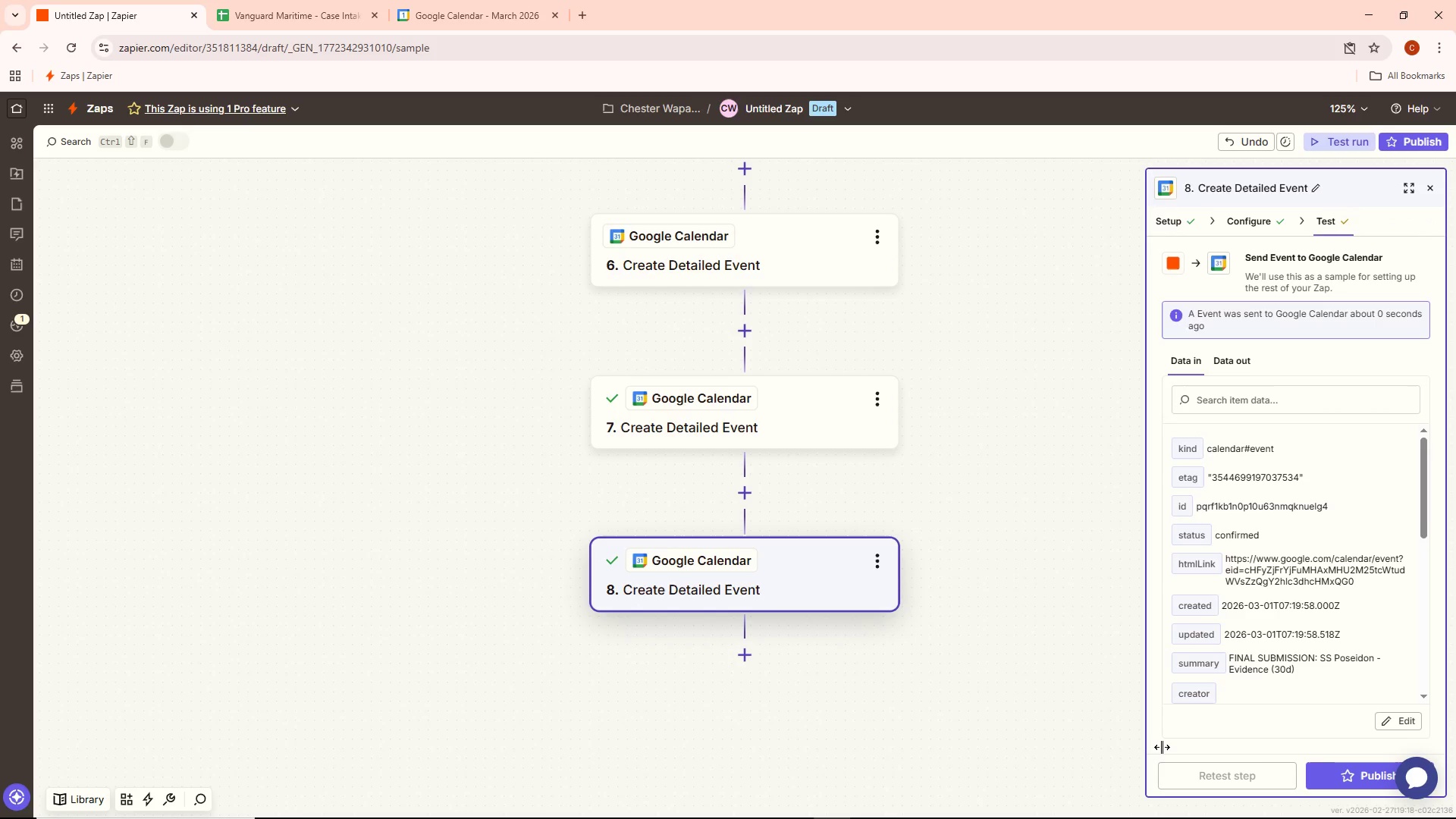 
key(Alt+AltLeft)
 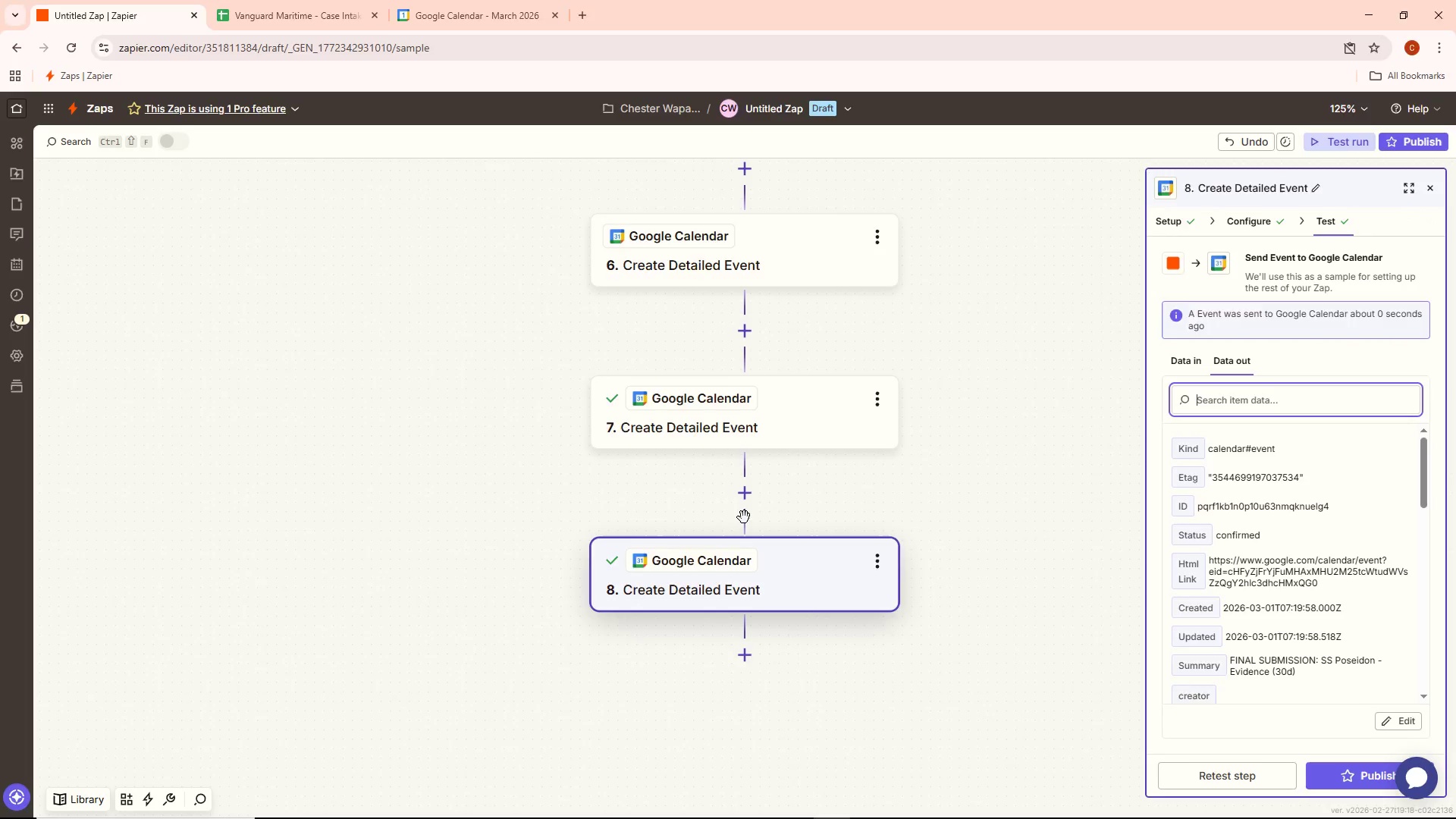 
key(Alt+Tab)